 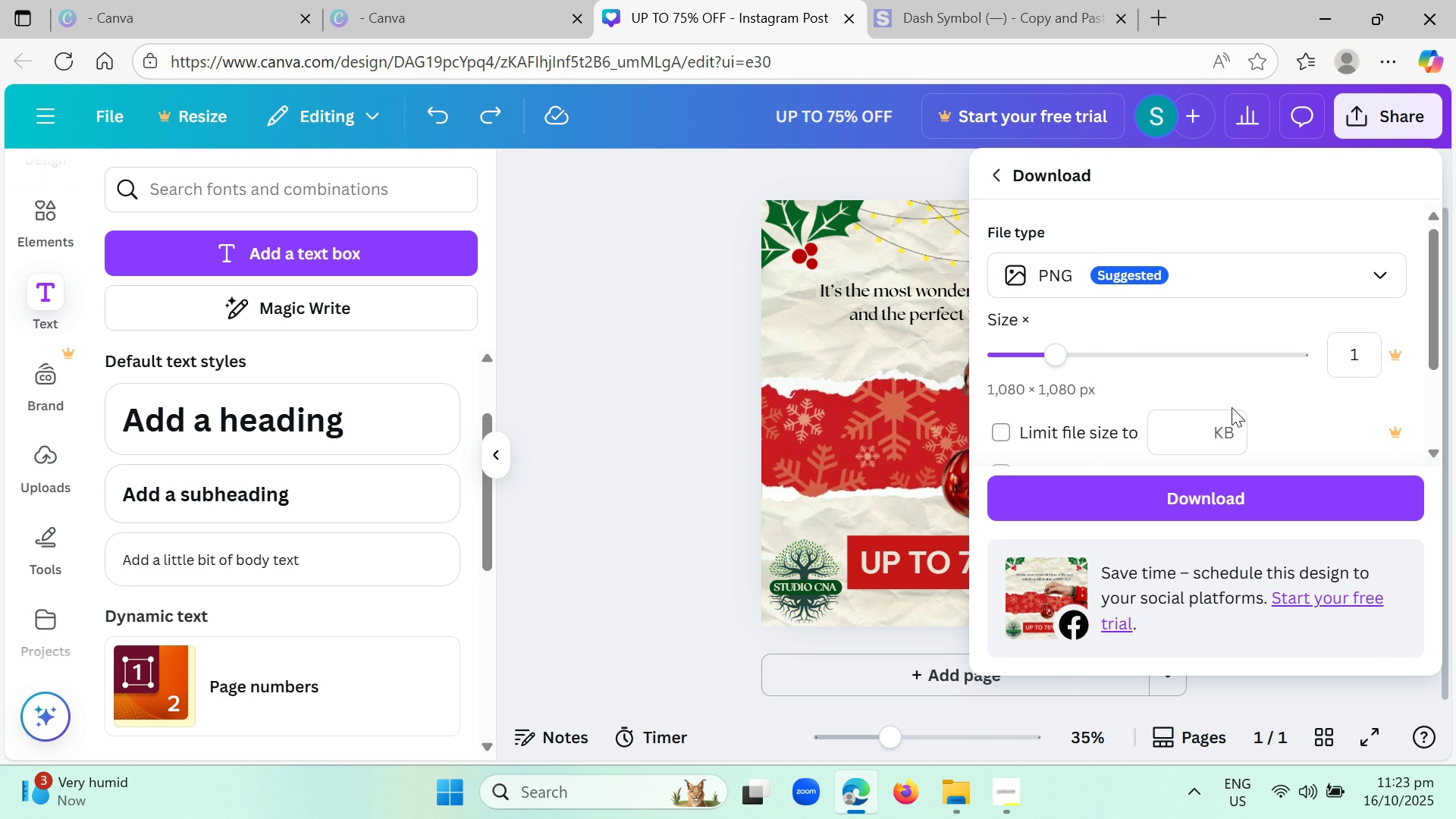 
scroll: coordinate [1146, 529], scroll_direction: down, amount: 5.0
 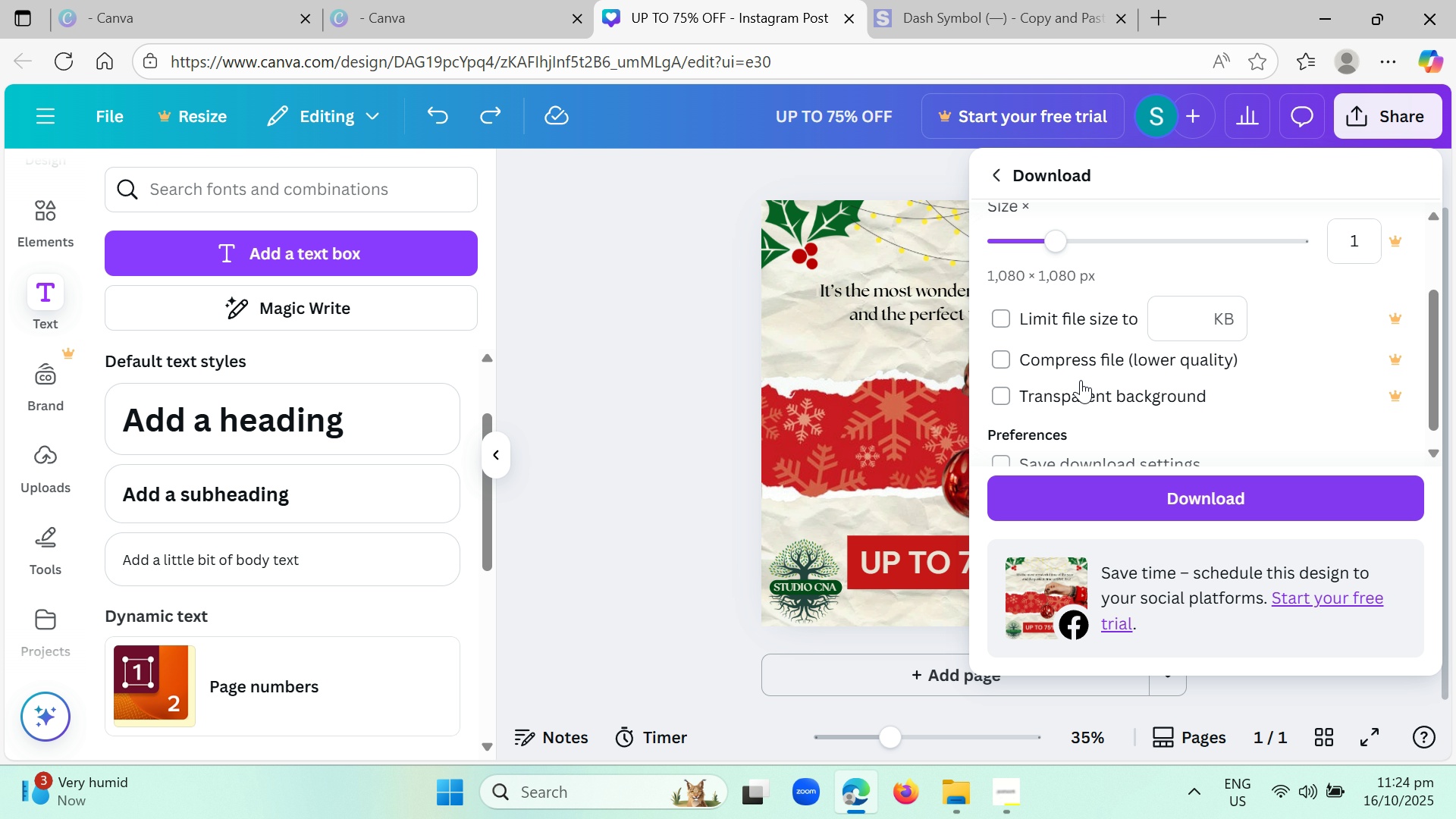 
scroll: coordinate [1085, 356], scroll_direction: up, amount: 4.0
 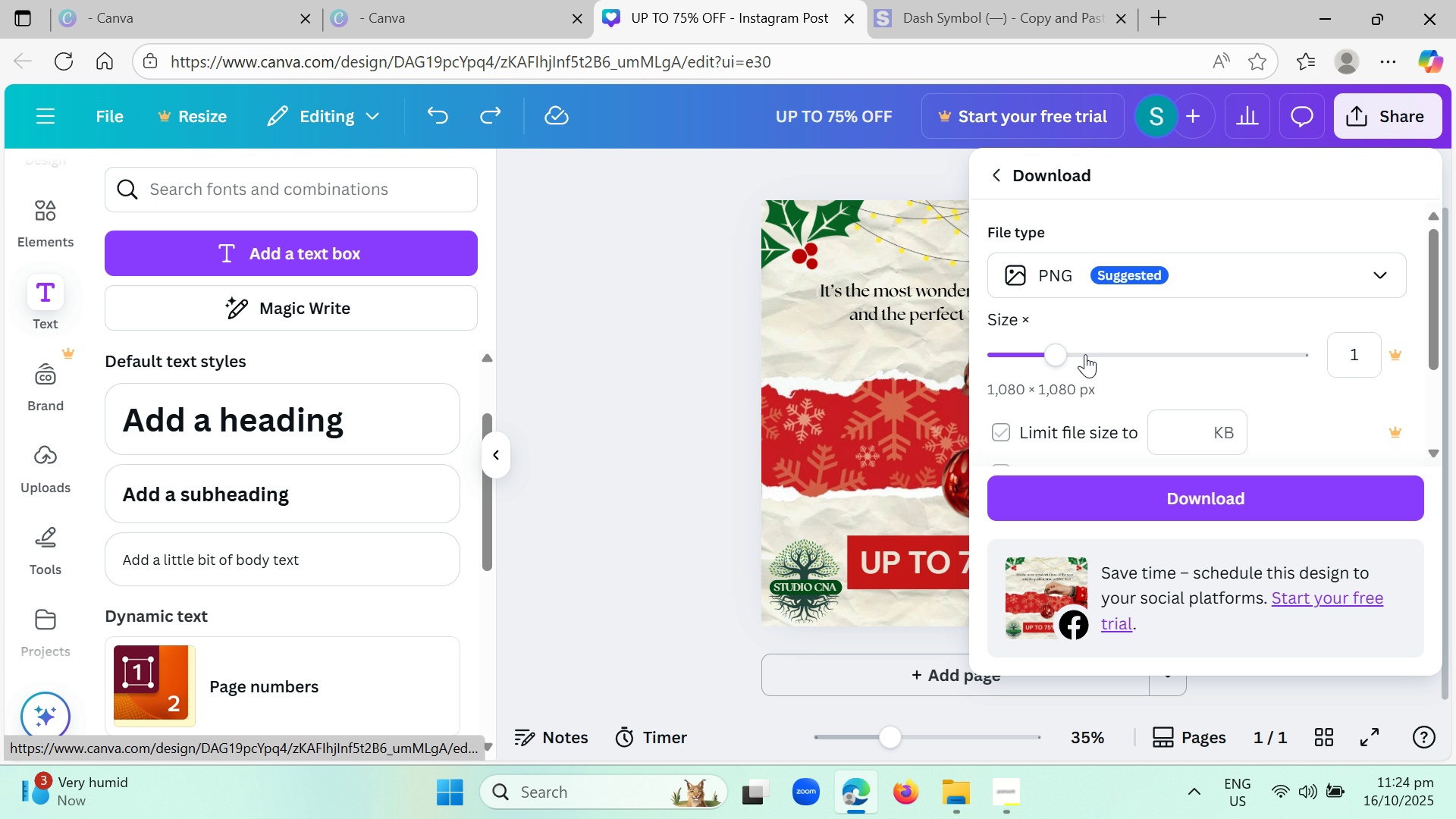 
scroll: coordinate [1085, 352], scroll_direction: down, amount: 7.0
 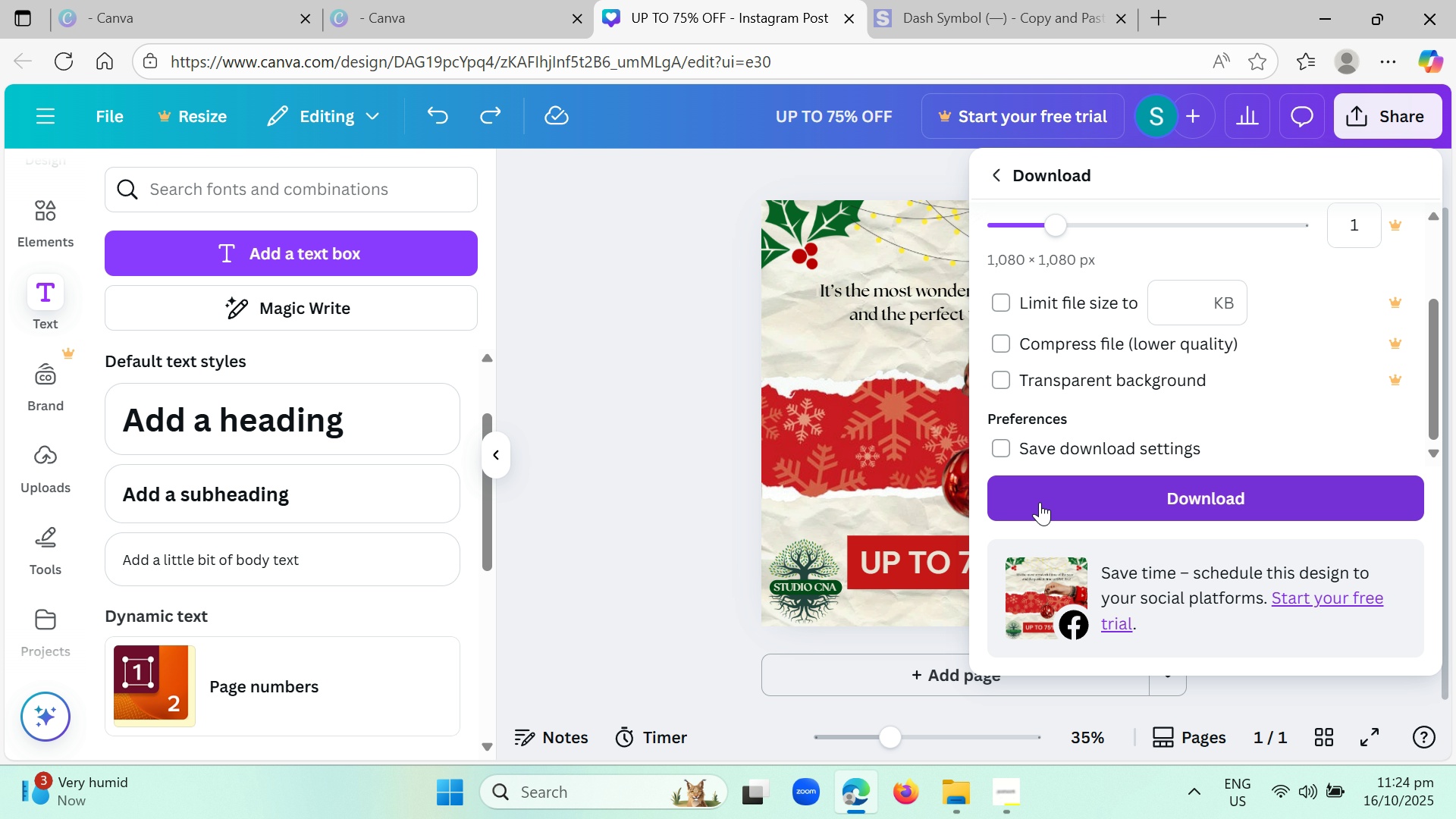 
wait(15.49)
 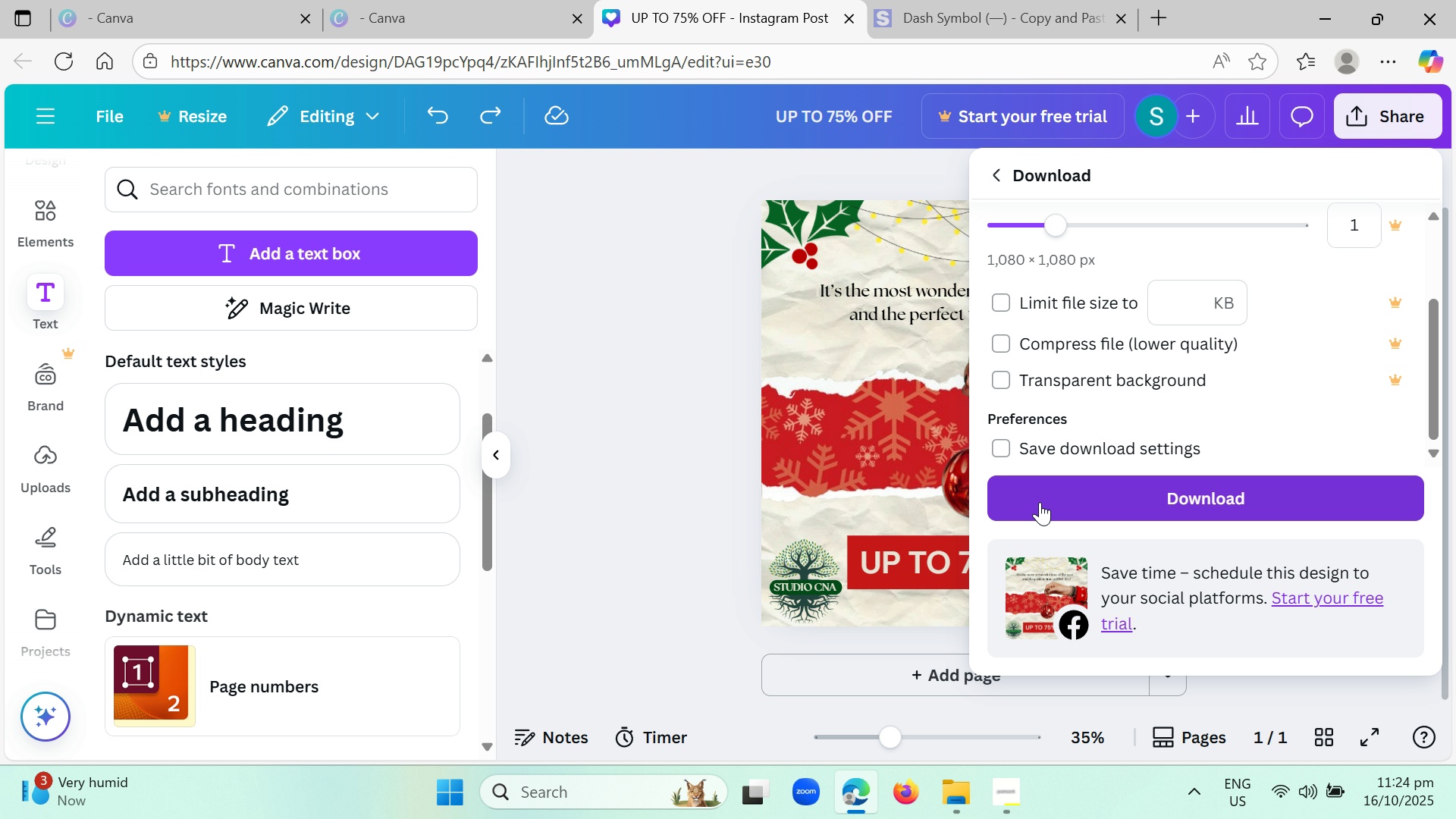 
left_click([1015, 789])